 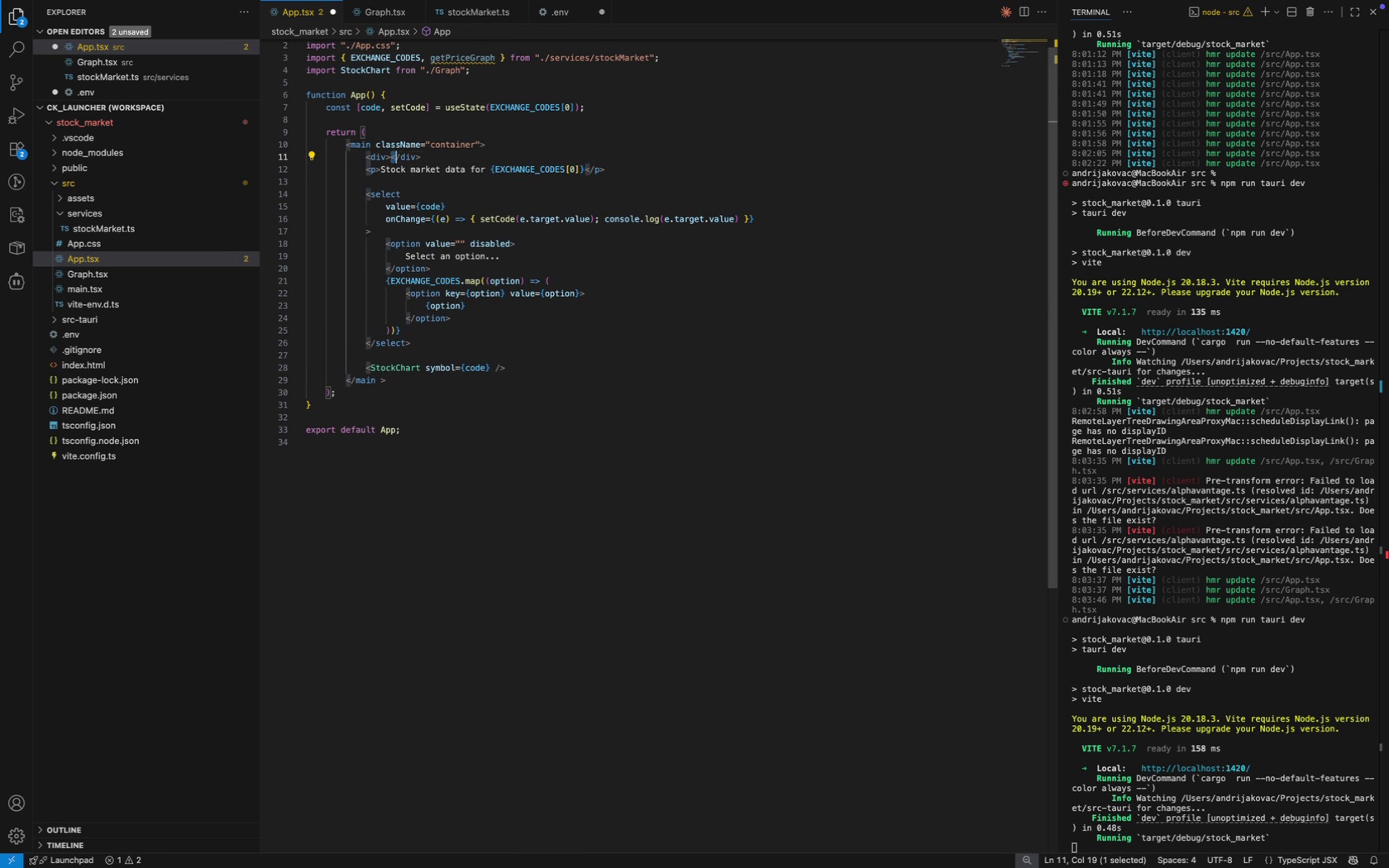 
key(Shift+ArrowRight)
 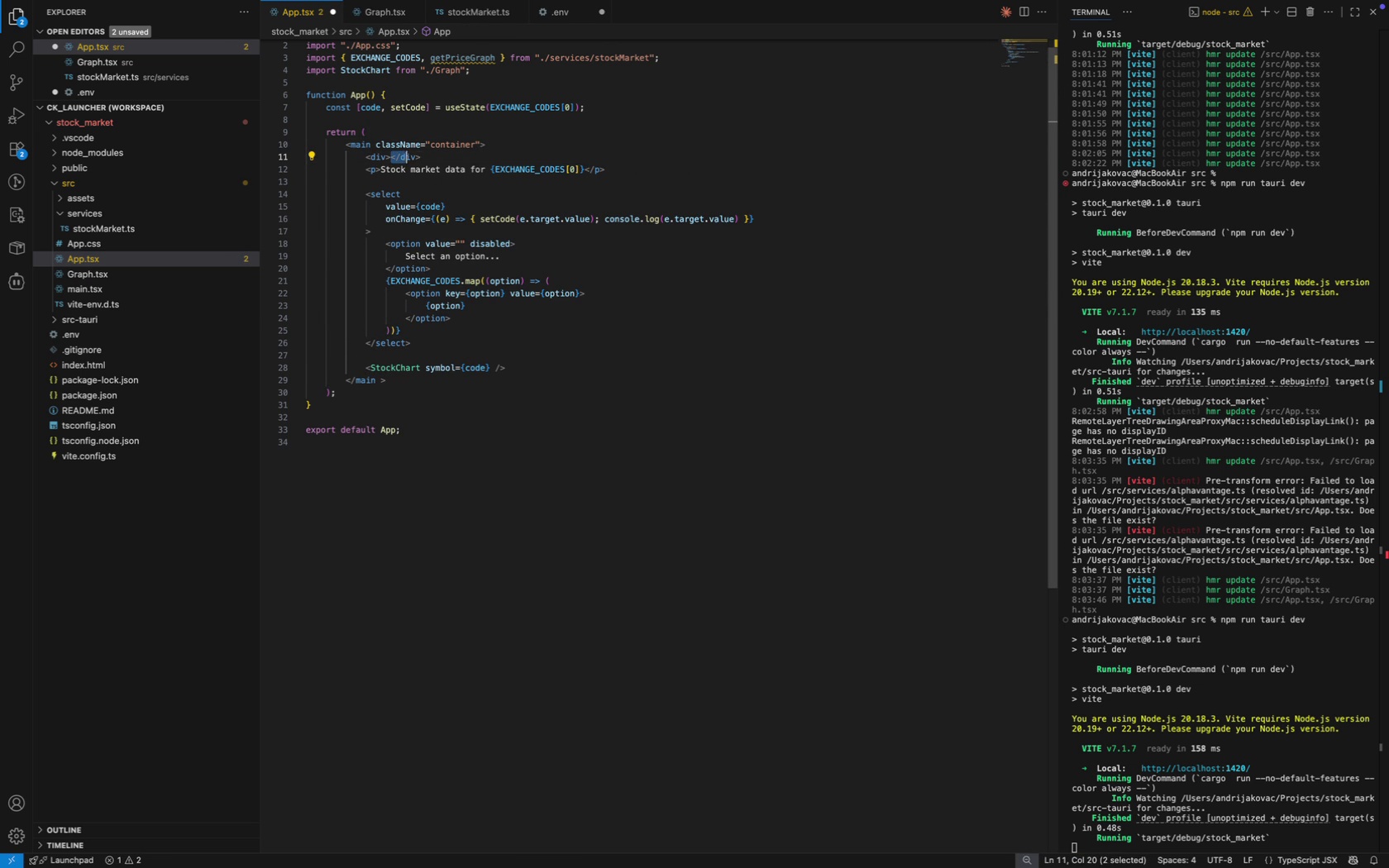 
key(Shift+ArrowRight)
 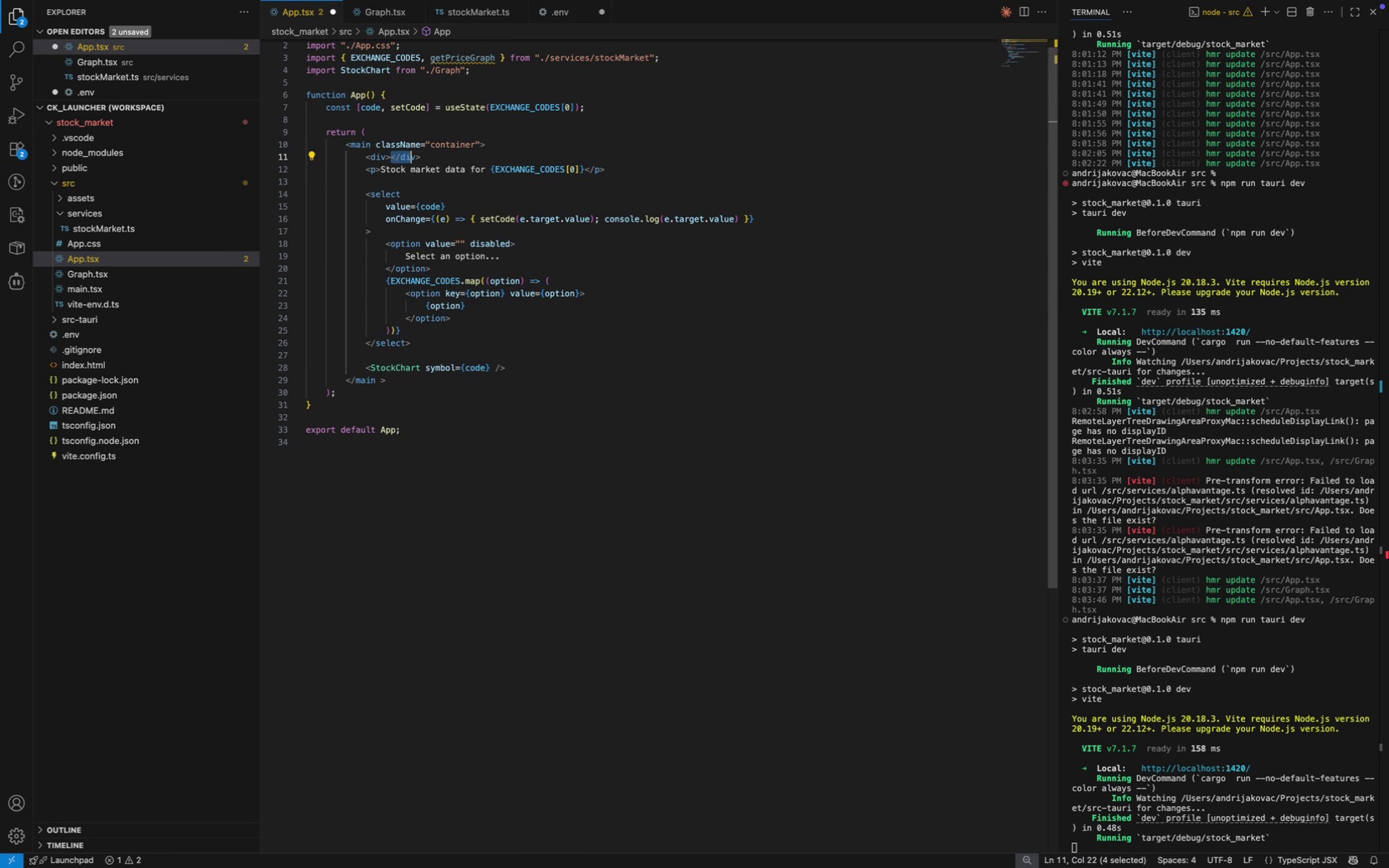 
key(Shift+ArrowRight)
 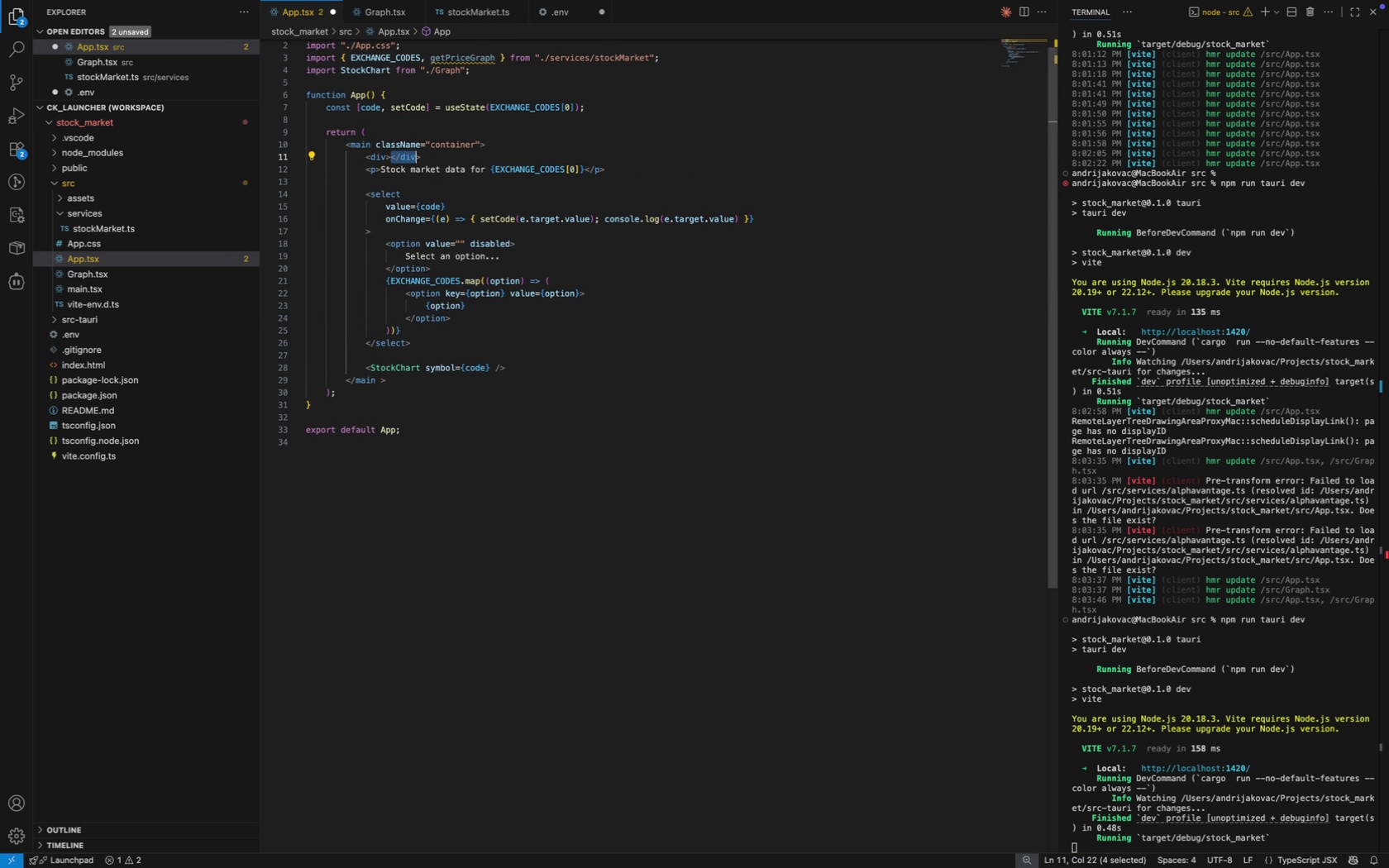 
key(Shift+ArrowRight)
 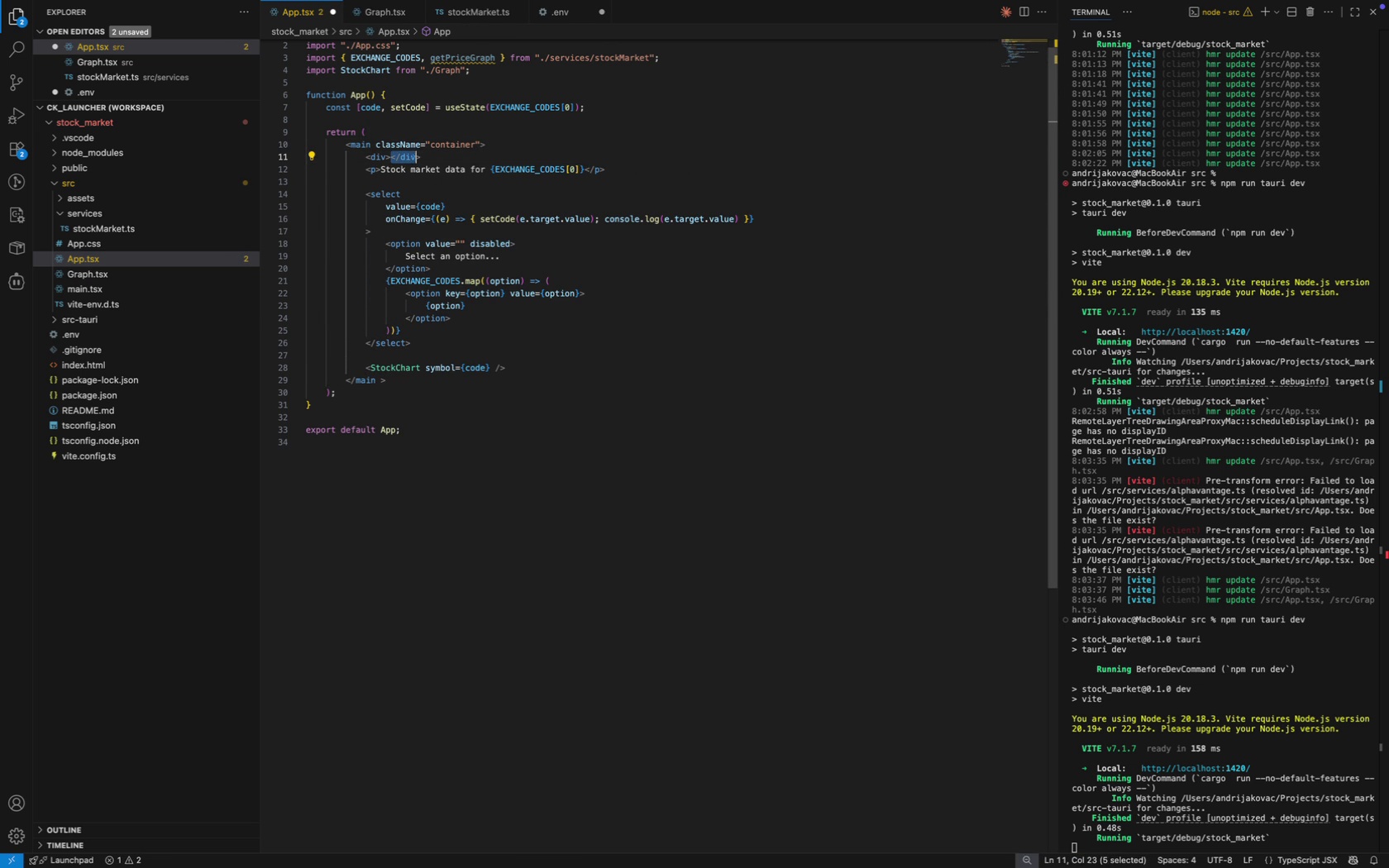 
key(Shift+ArrowRight)
 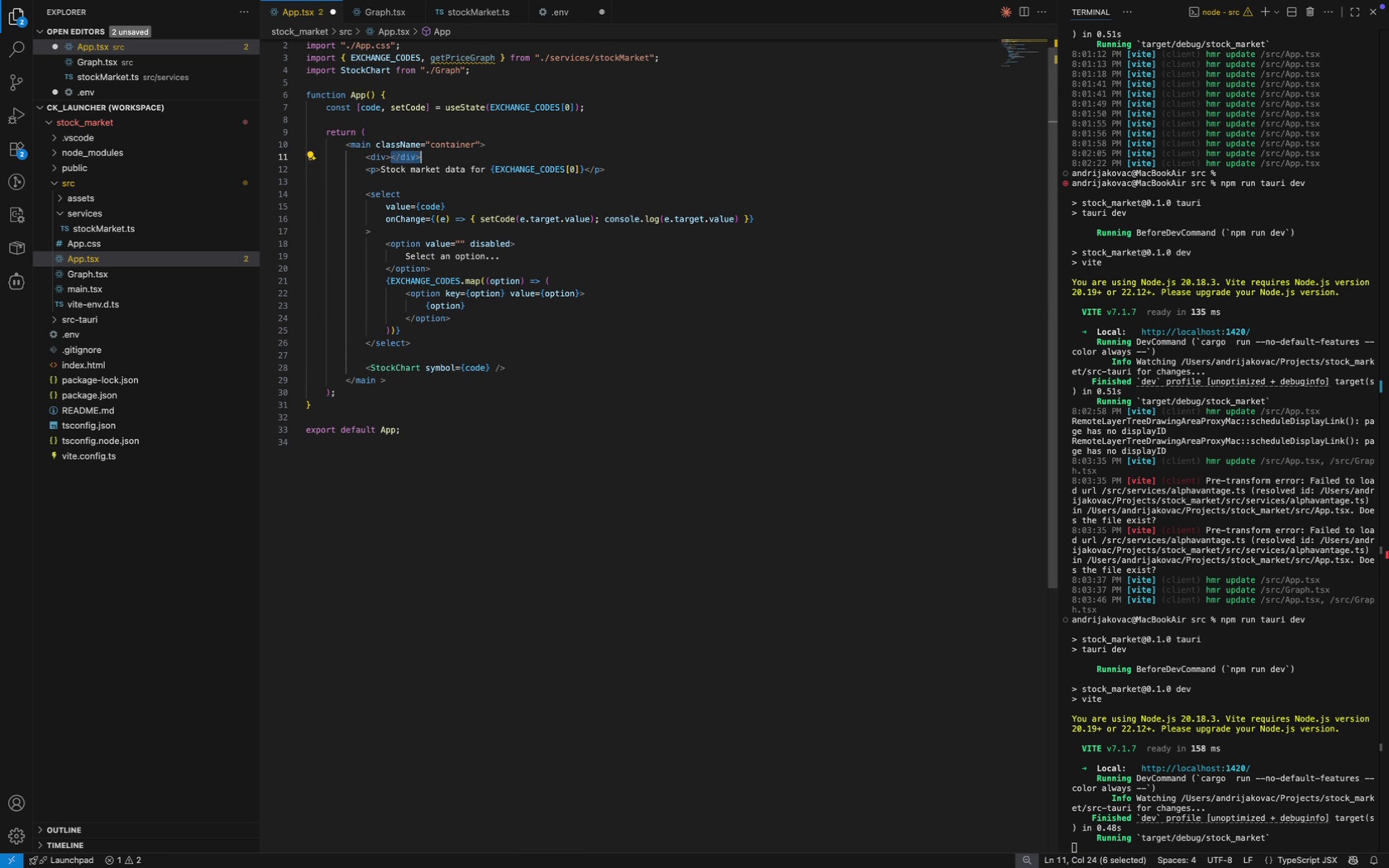 
key(Meta+CommandLeft)
 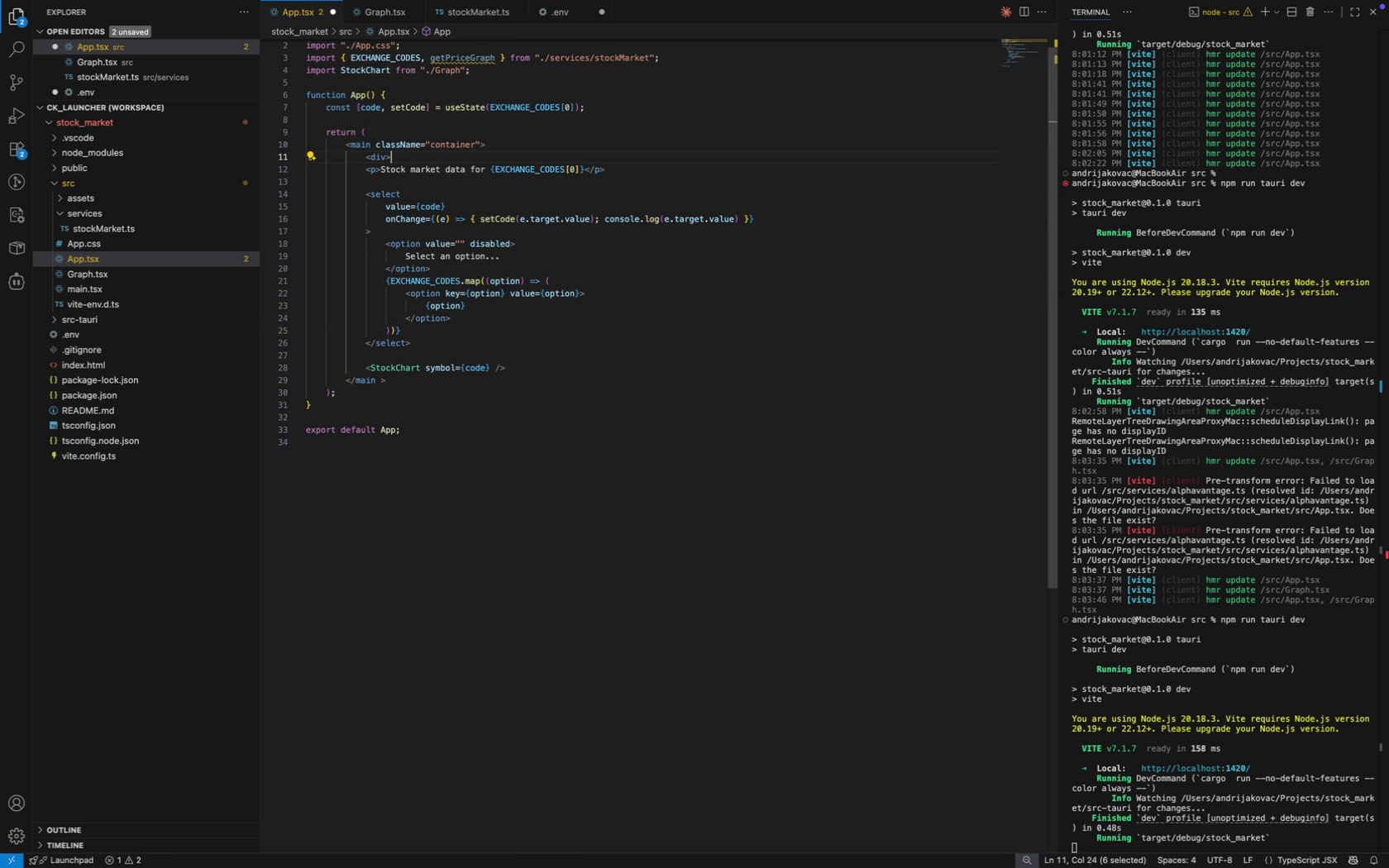 
key(Meta+X)
 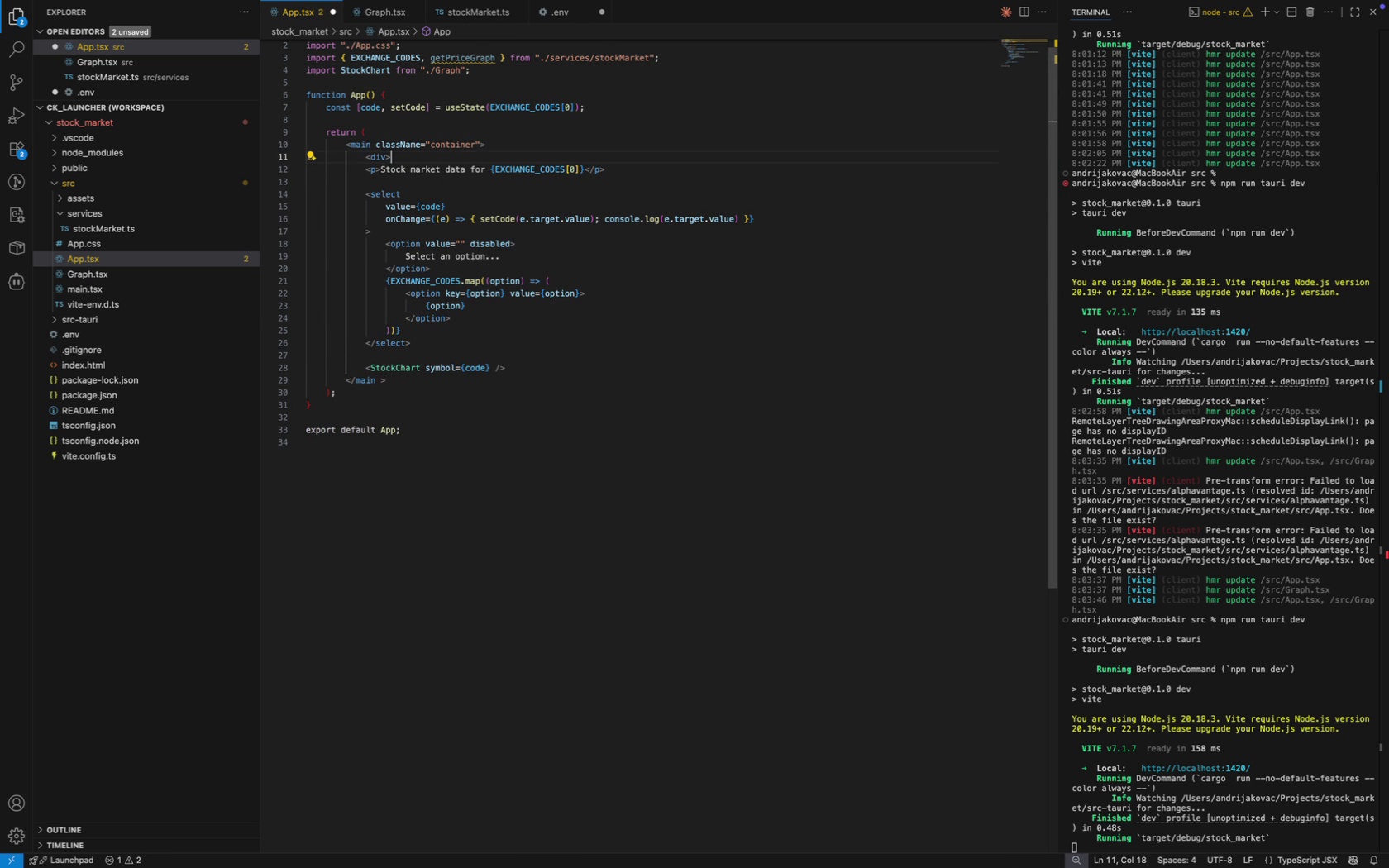 
key(ArrowRight)